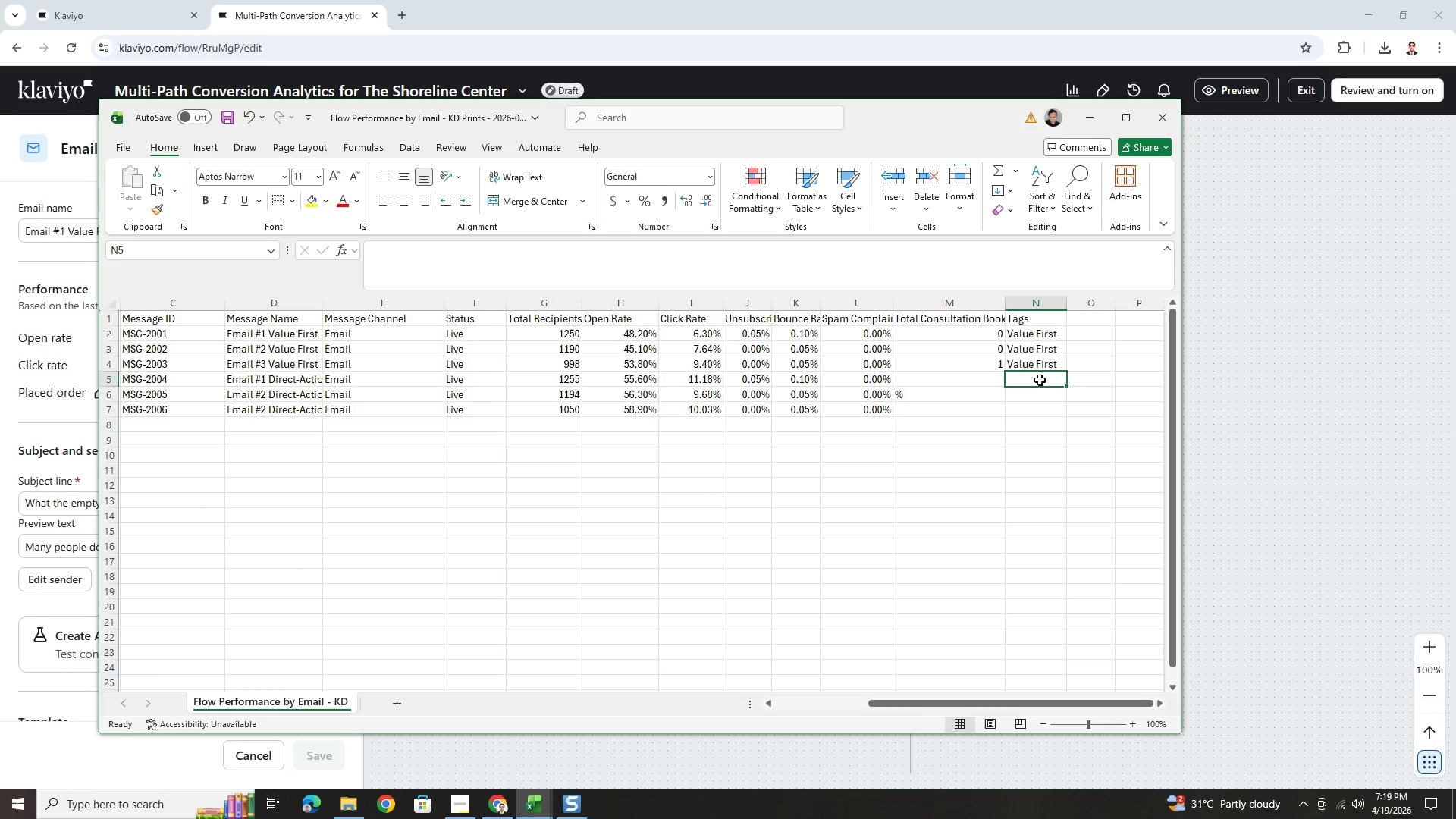 
key(Control+Z)
 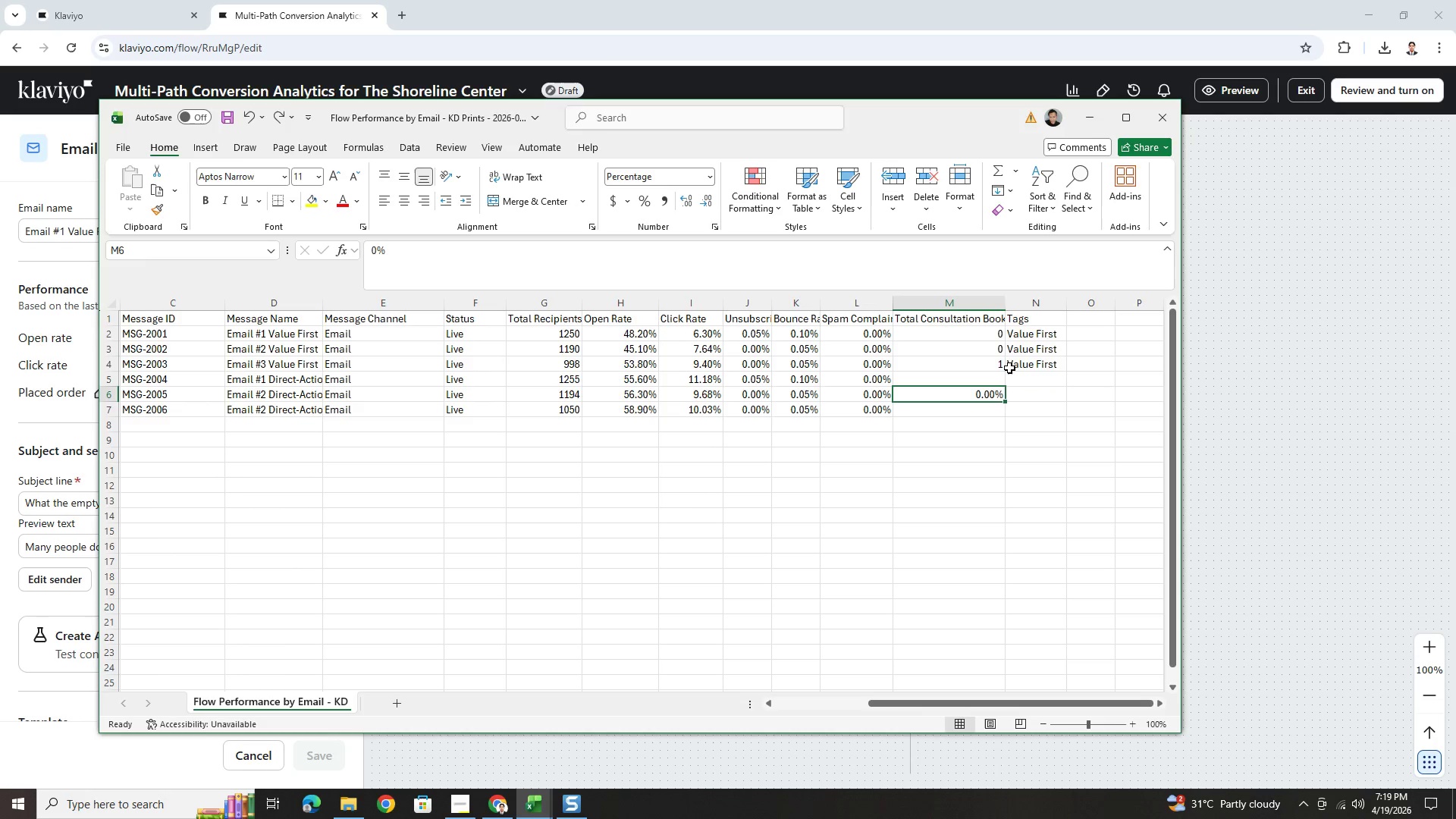 
key(Control+ControlLeft)
 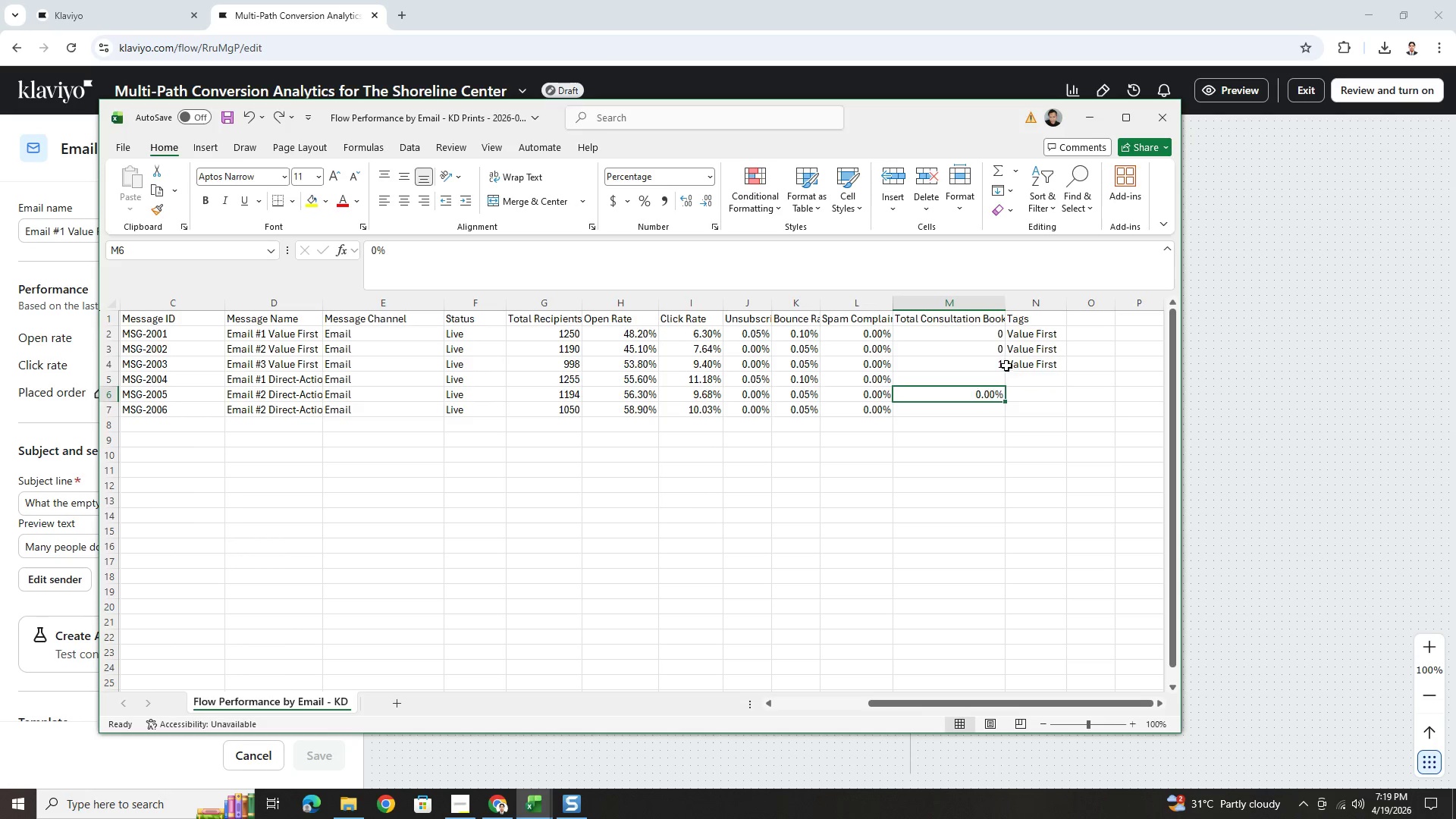 
key(Control+Z)
 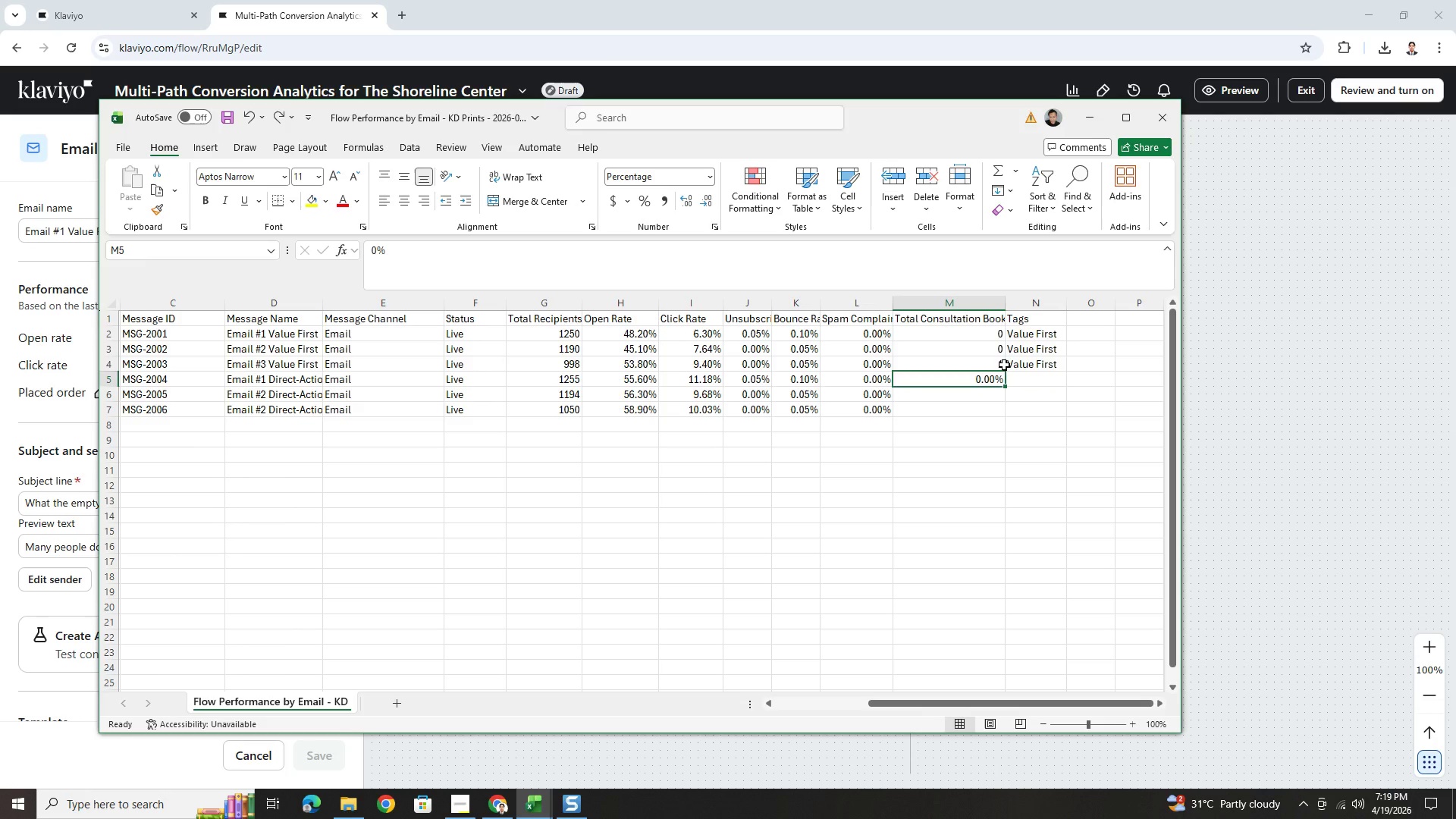 
key(Control+Z)
 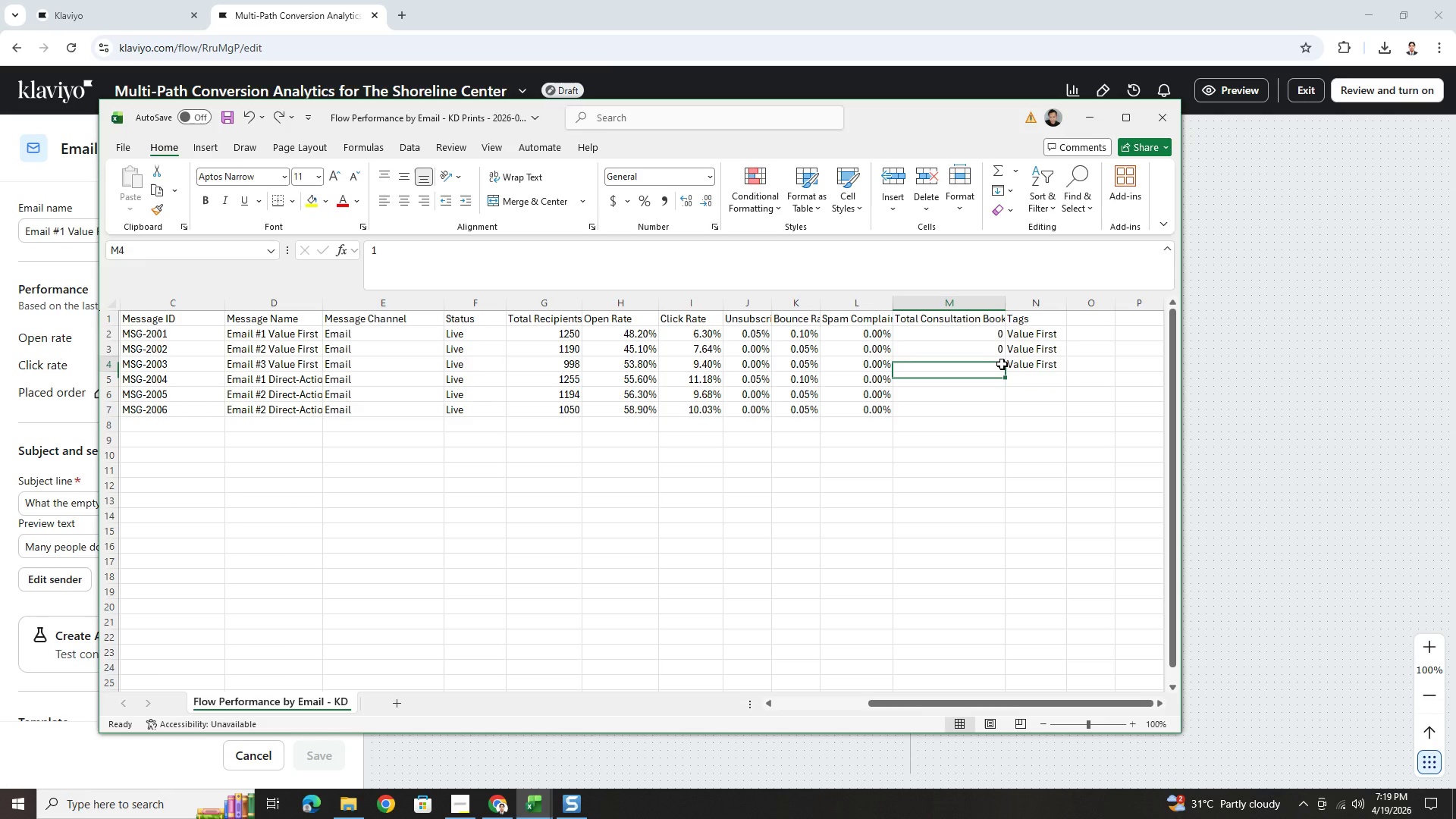 
left_click([1002, 364])
 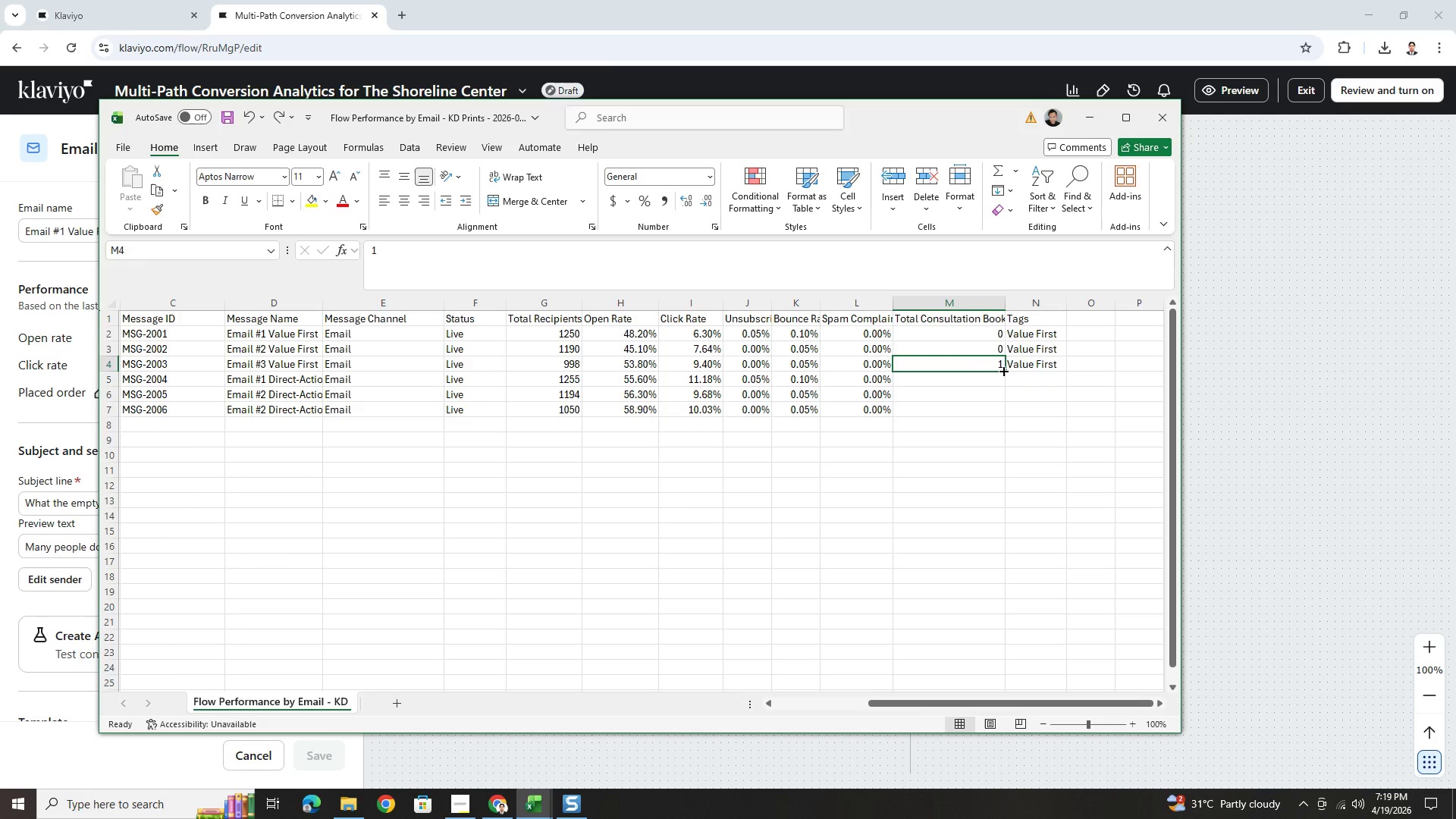 
left_click_drag(start_coordinate=[1003, 370], to_coordinate=[1001, 412])
 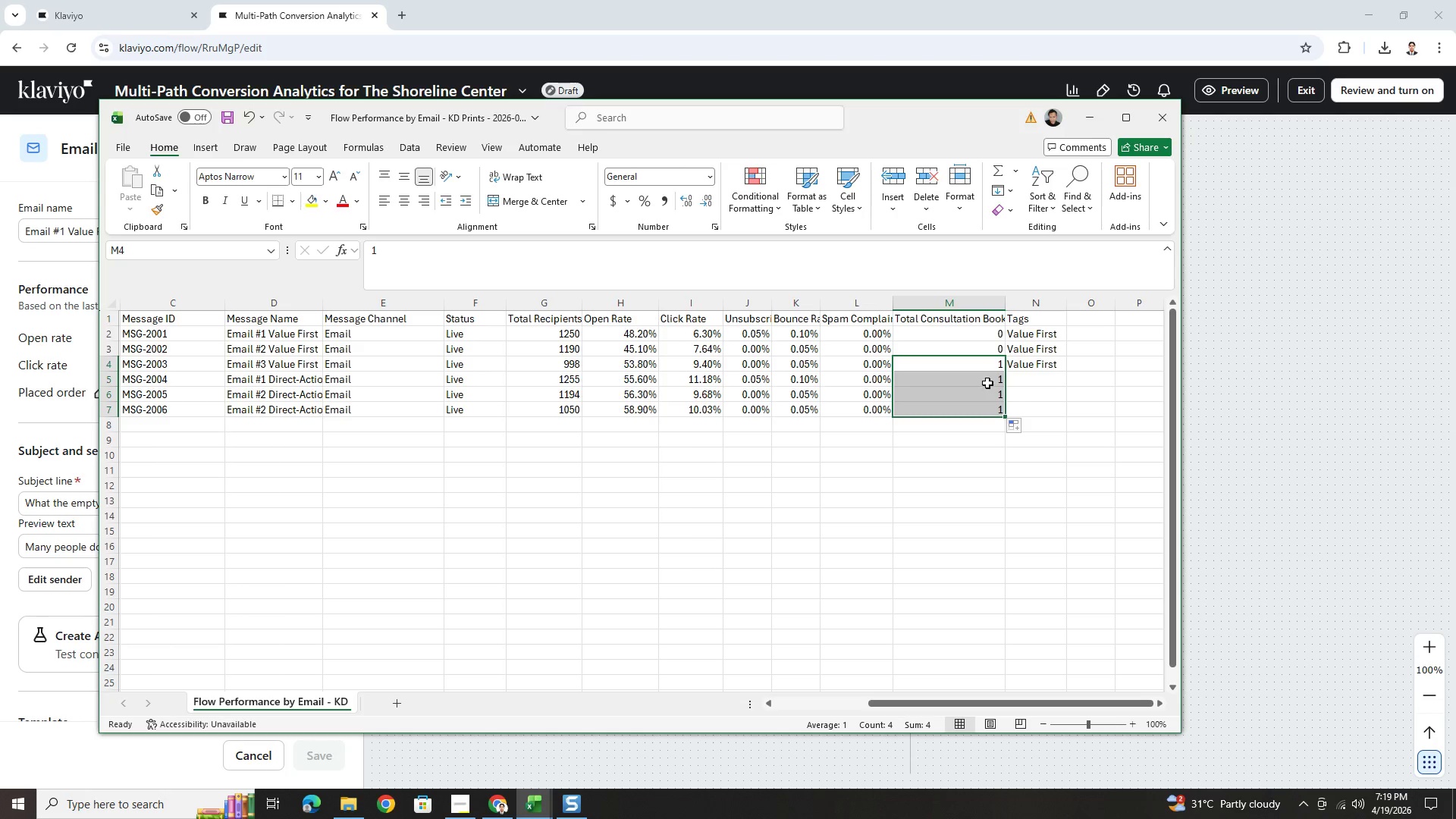 
left_click([987, 380])
 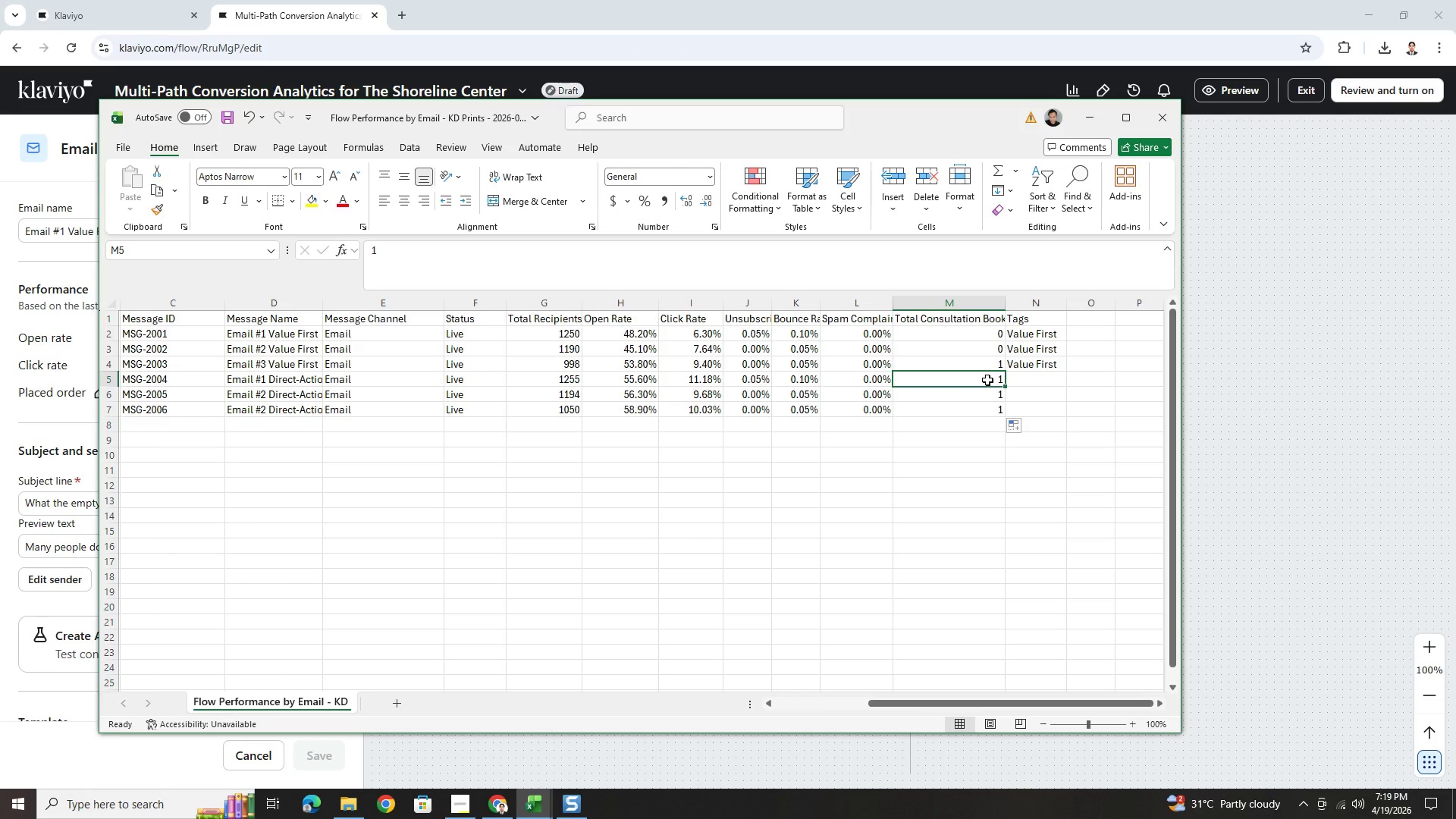 
key(Numpad0)
 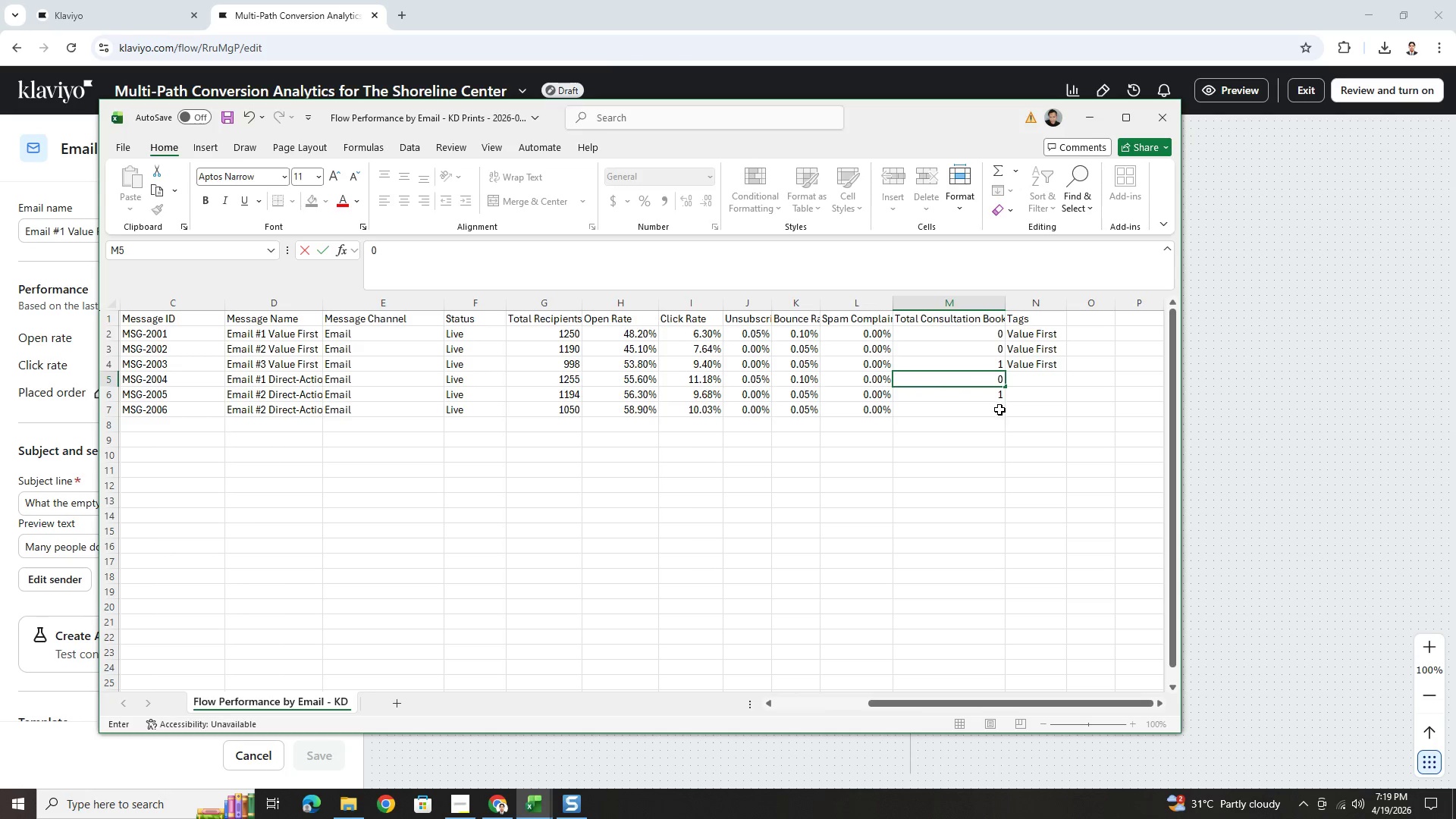 
left_click([1044, 421])
 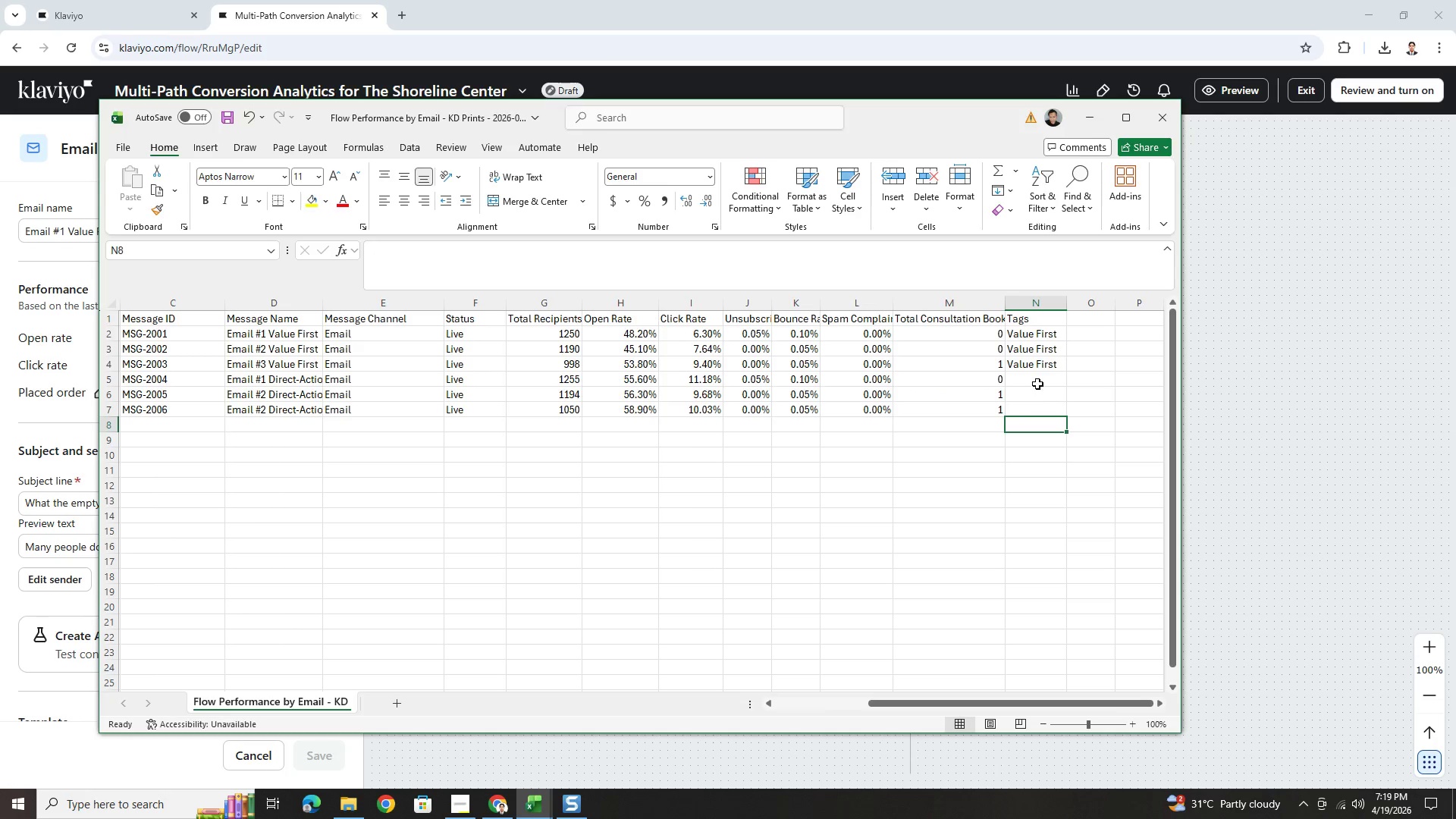 
left_click([1037, 383])
 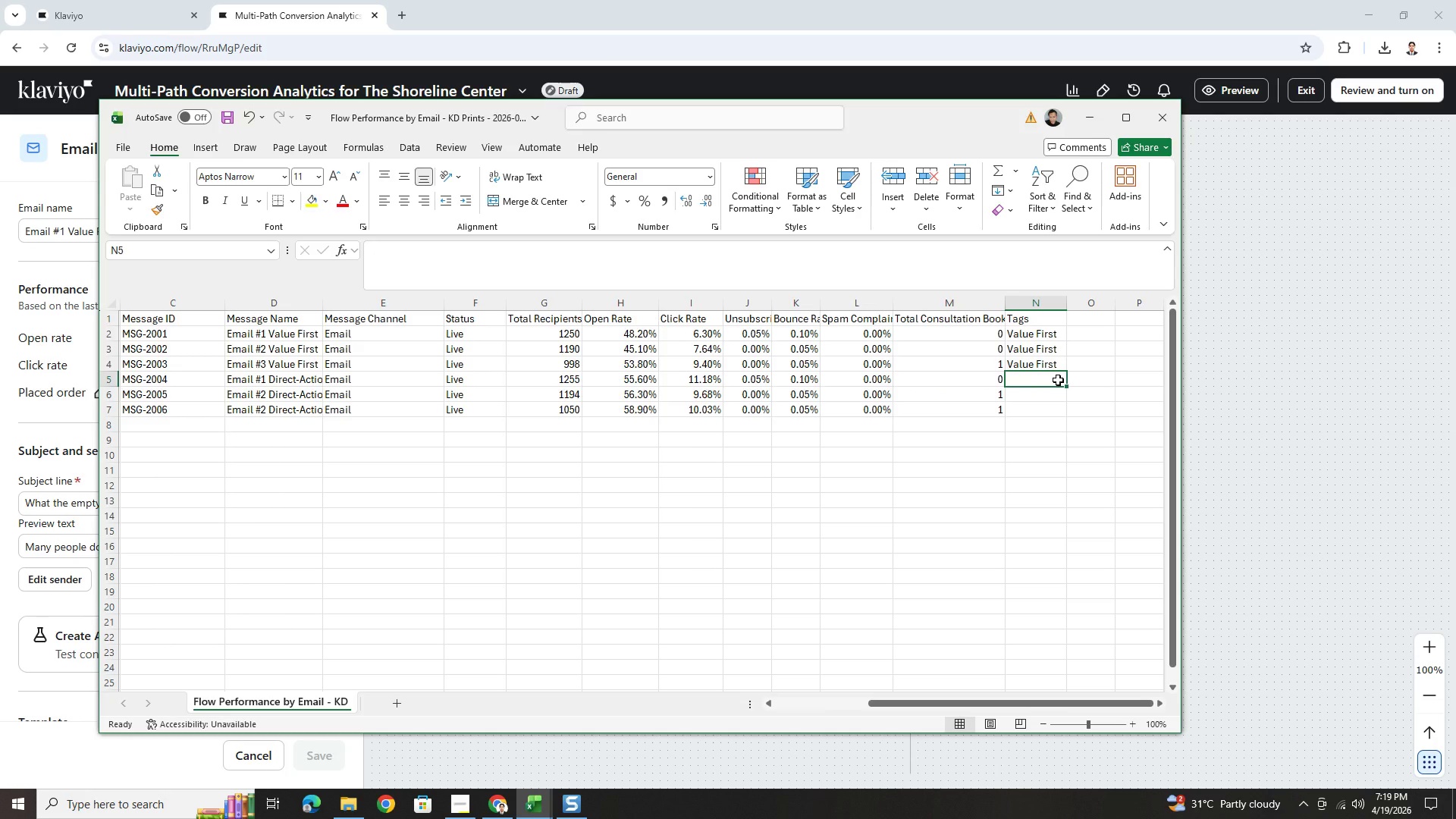 
type(Direct-Action)
 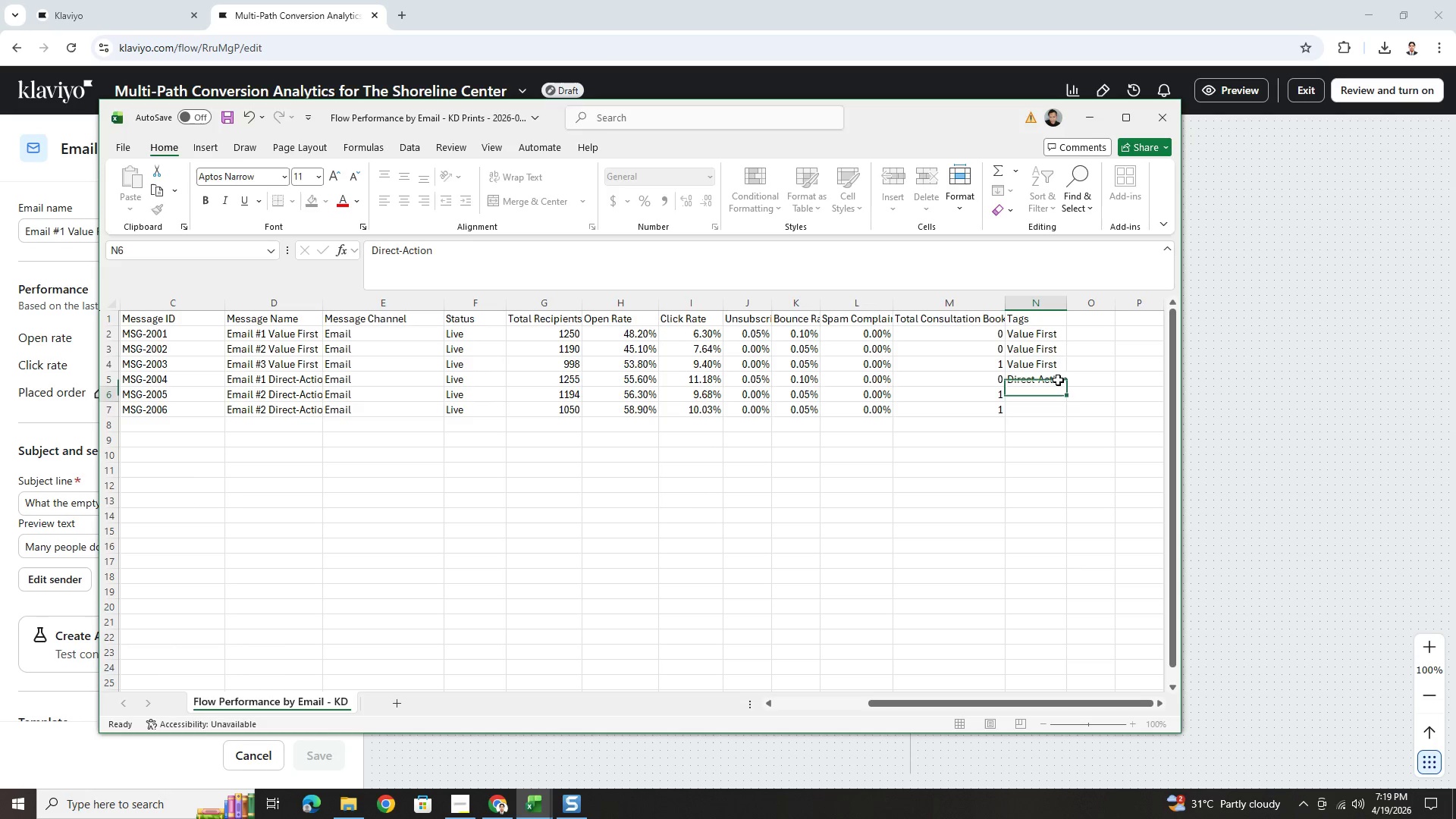 
key(Enter)
 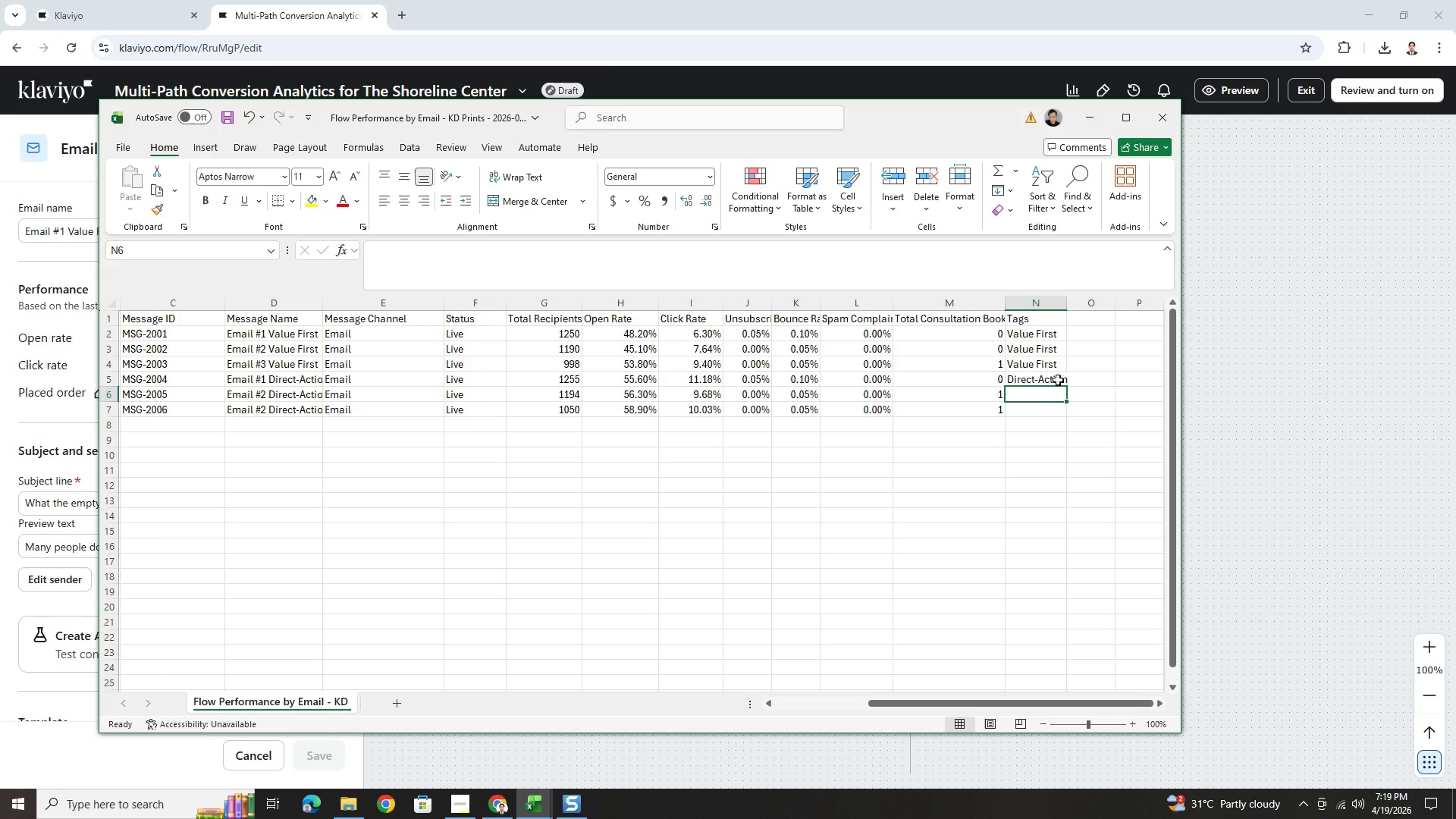 
left_click([1058, 380])
 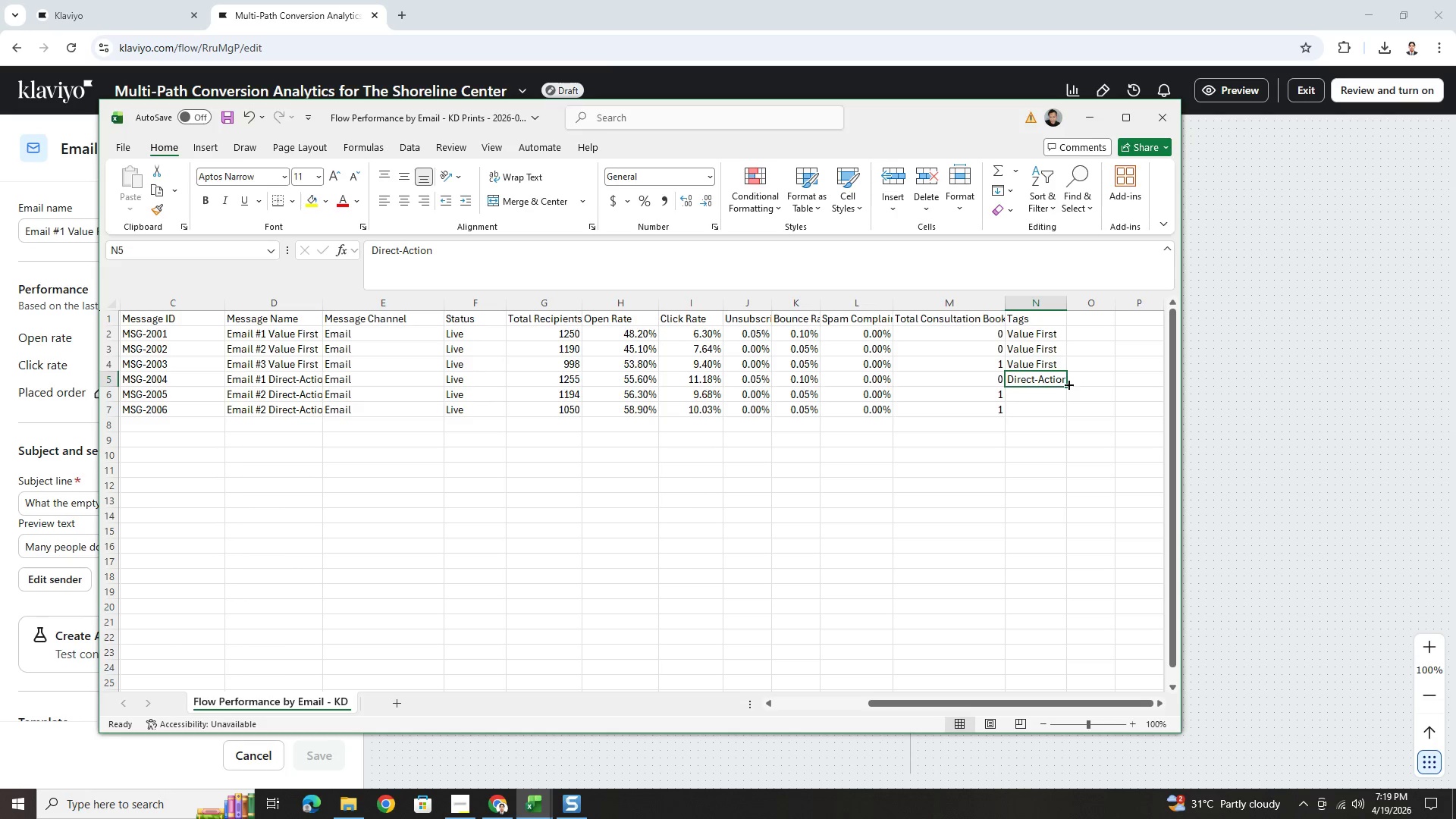 
left_click_drag(start_coordinate=[1068, 384], to_coordinate=[1066, 411])
 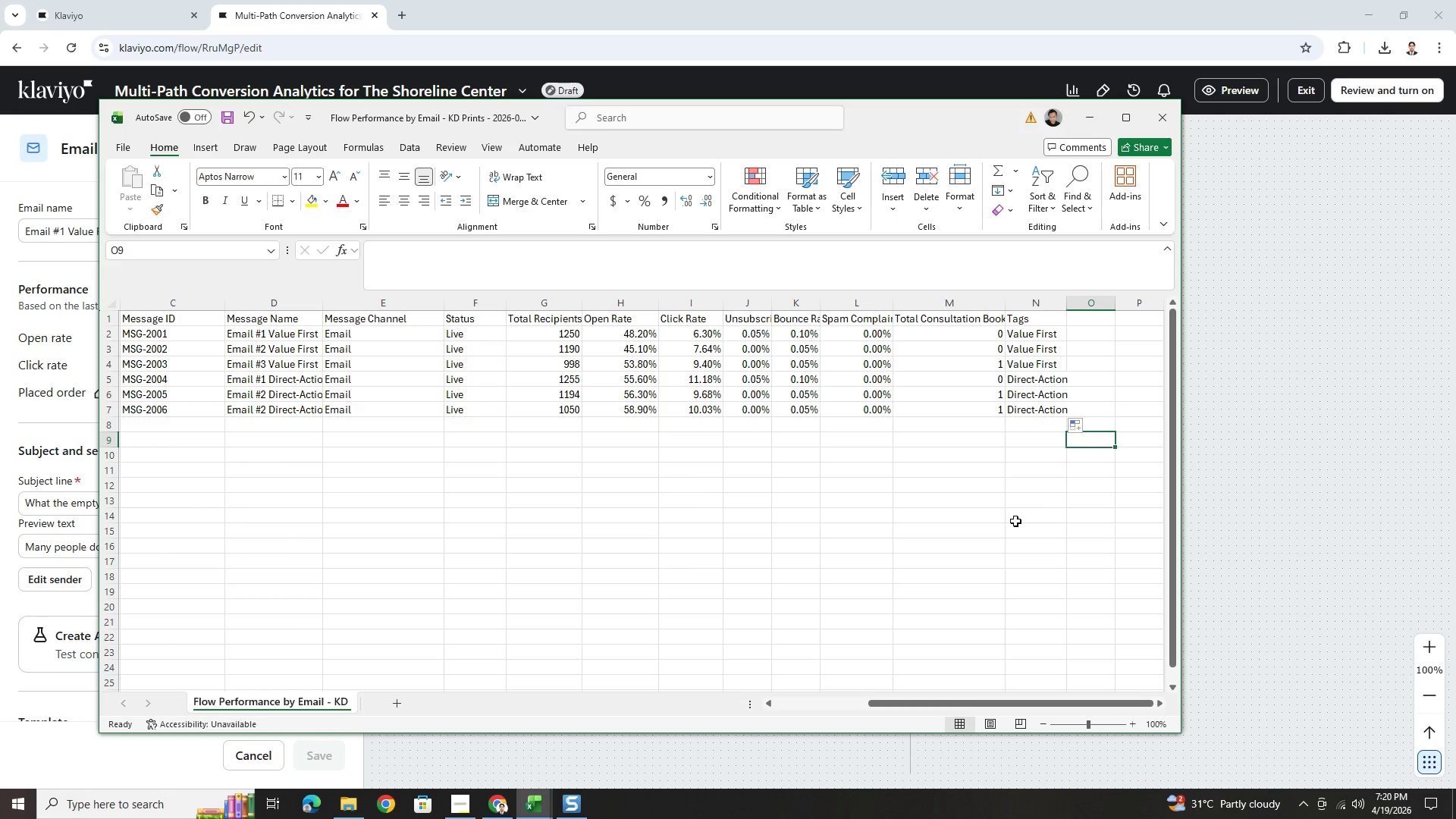 
left_click([990, 544])
 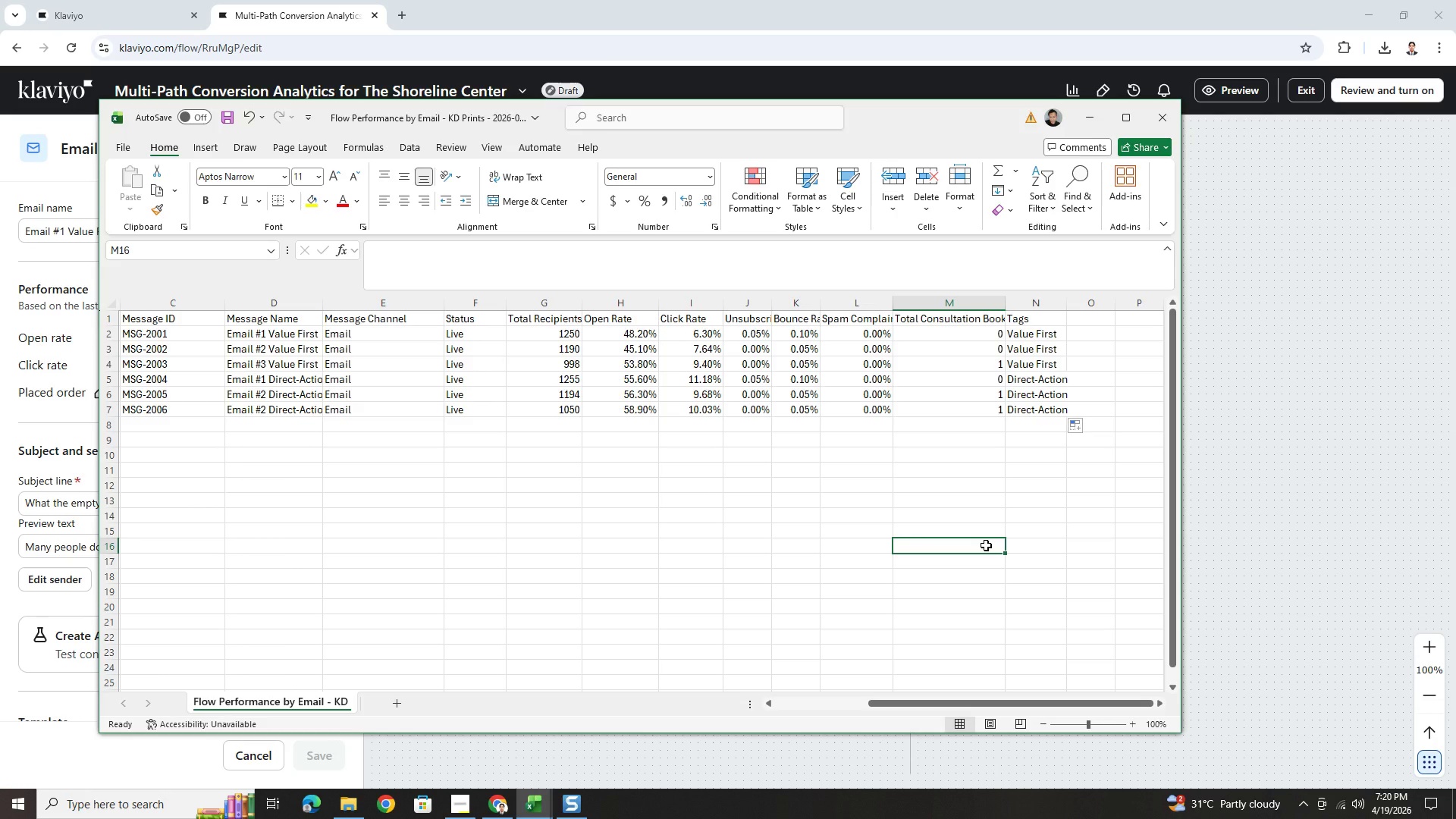 
wait(5.36)
 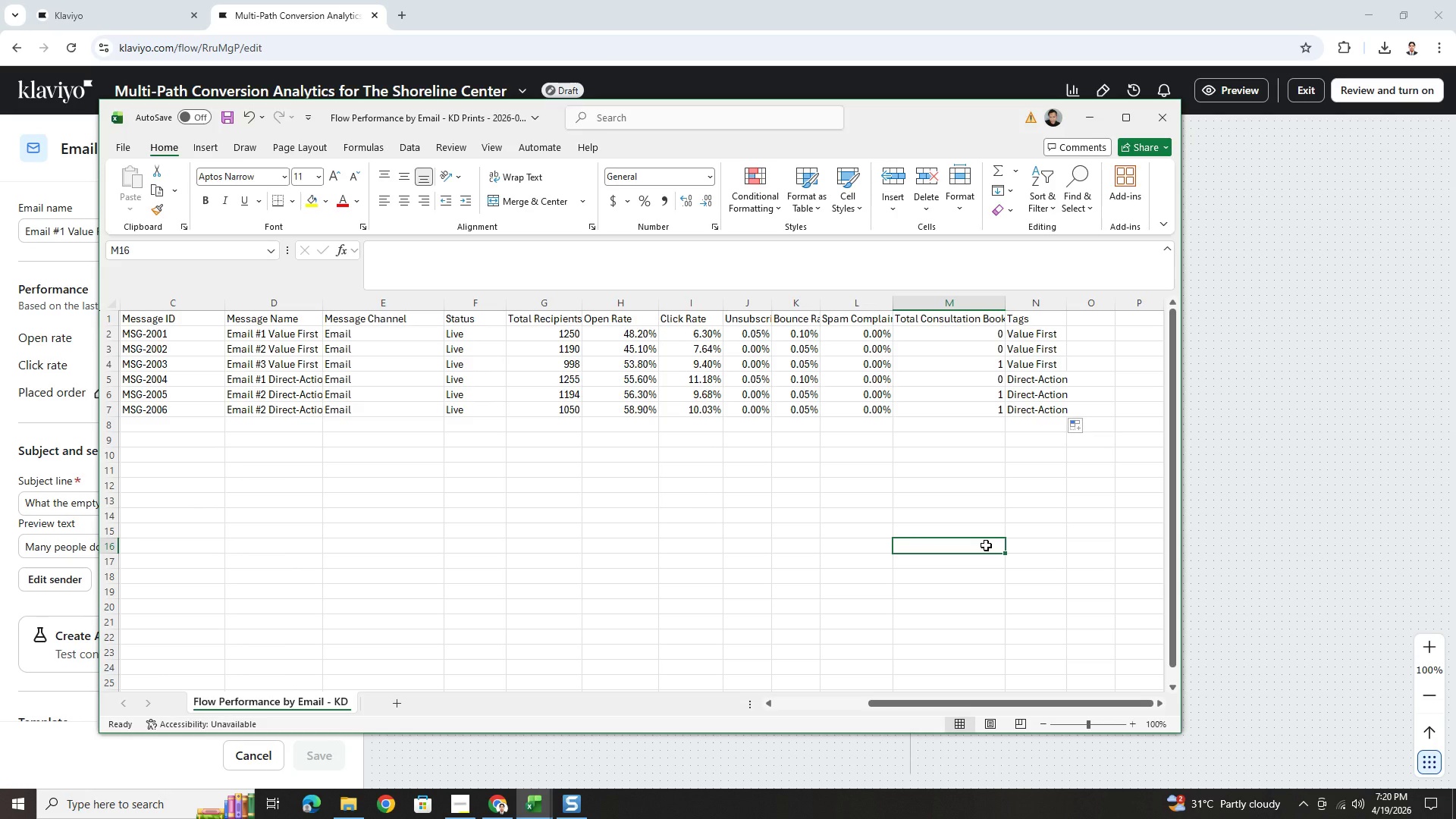 
hold_key(key=ControlLeft, duration=1.47)
 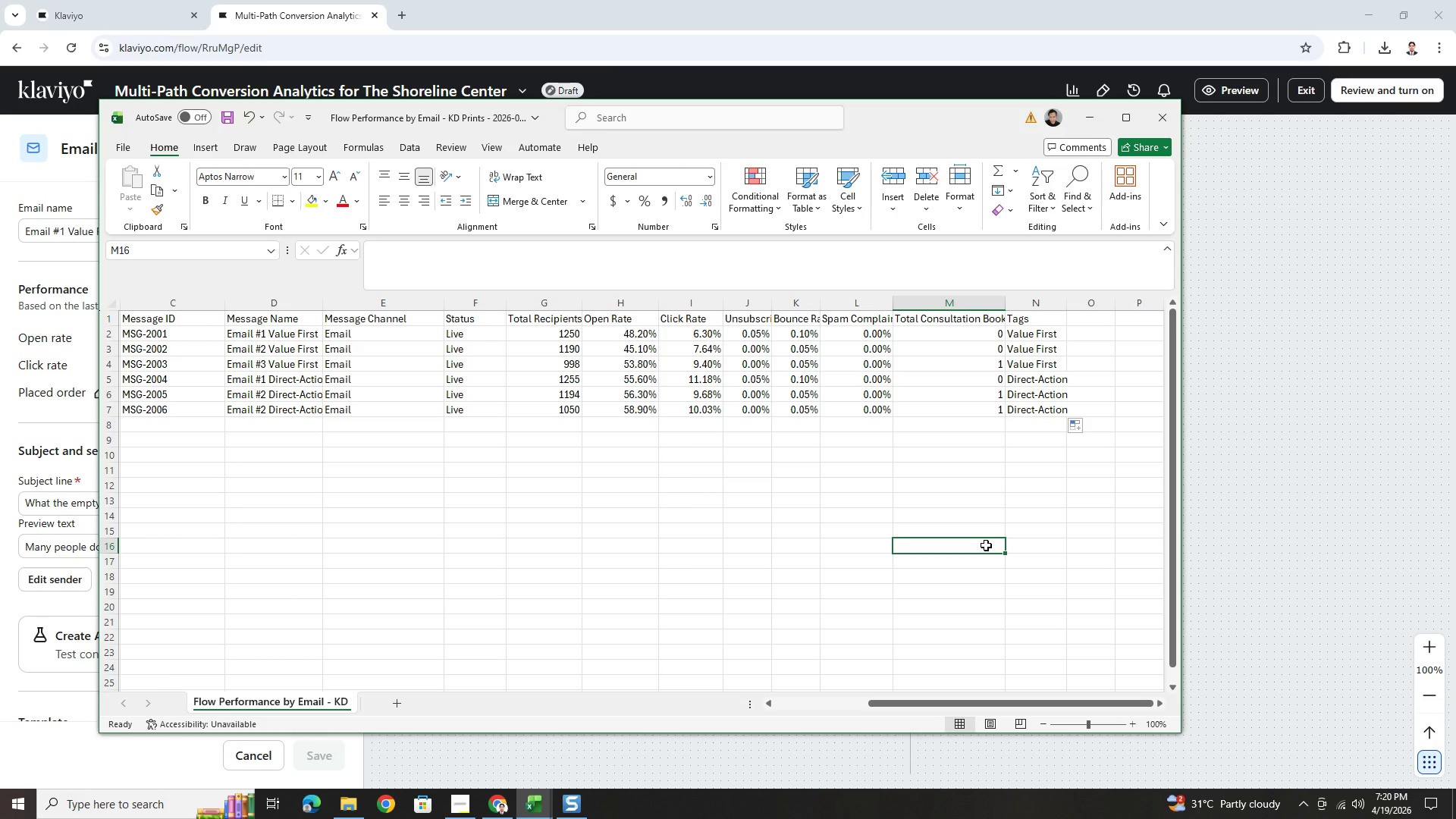 
wait(6.23)
 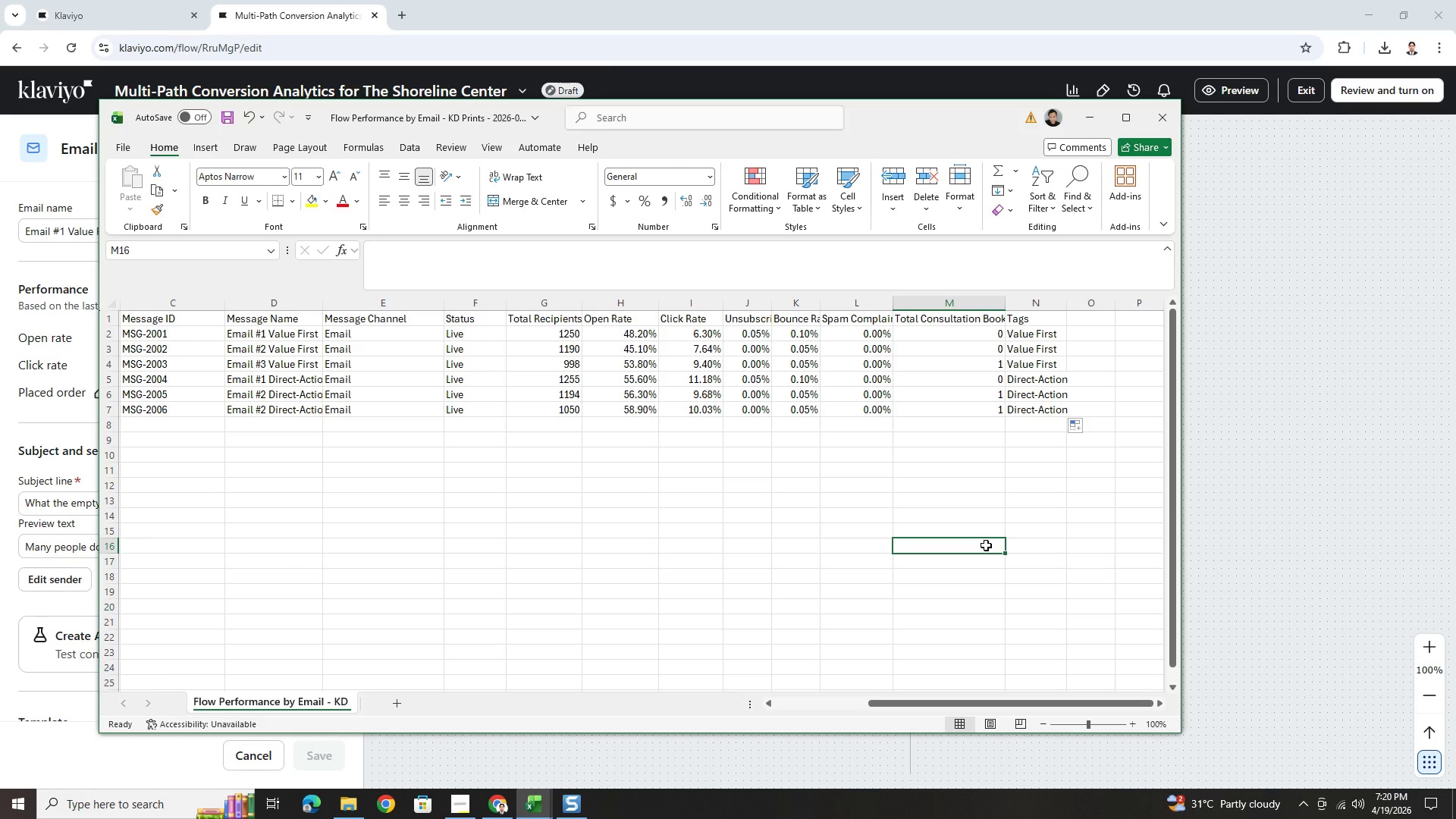 
key(Control+S)
 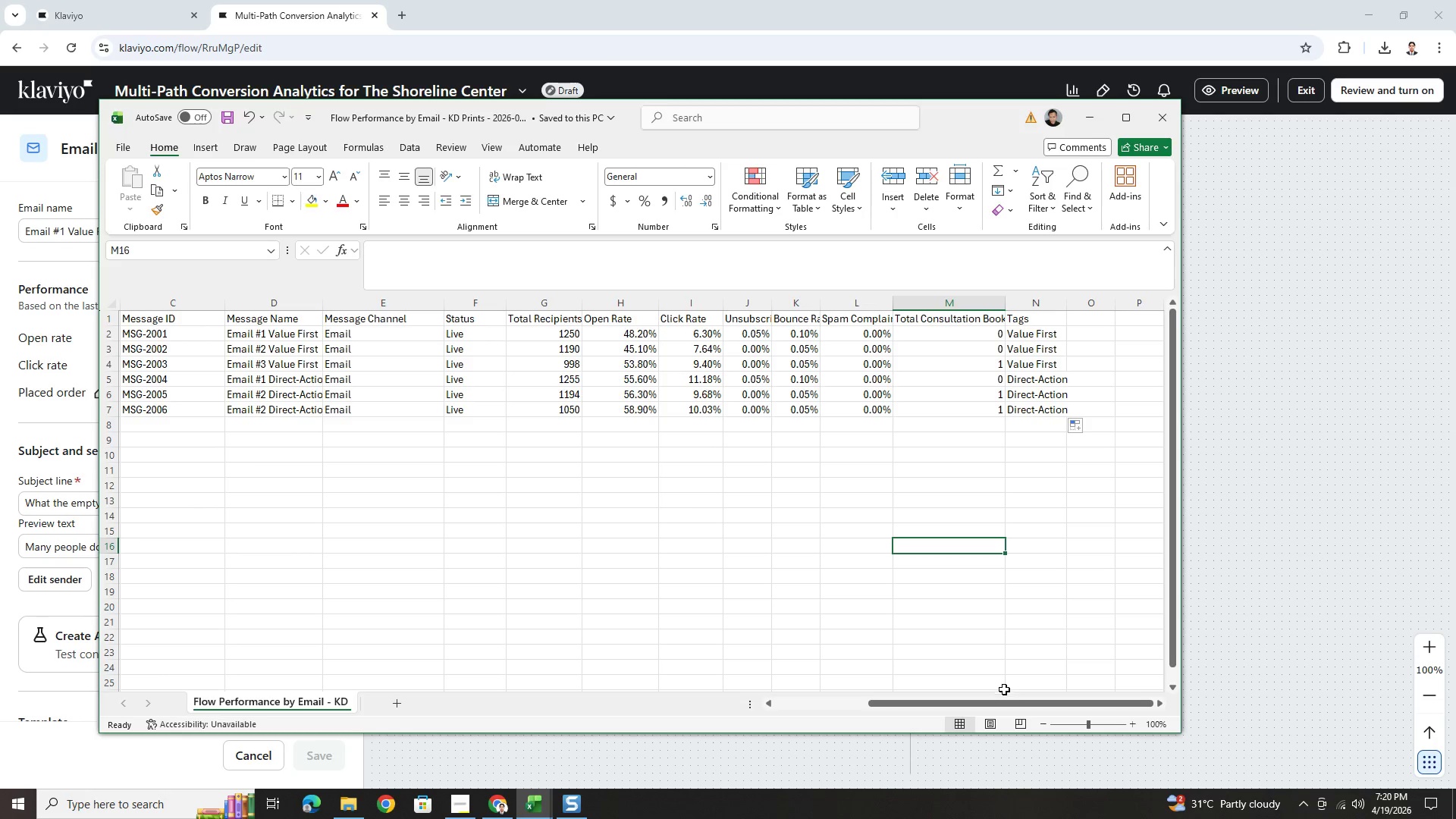 
left_click_drag(start_coordinate=[1004, 700], to_coordinate=[871, 704])
 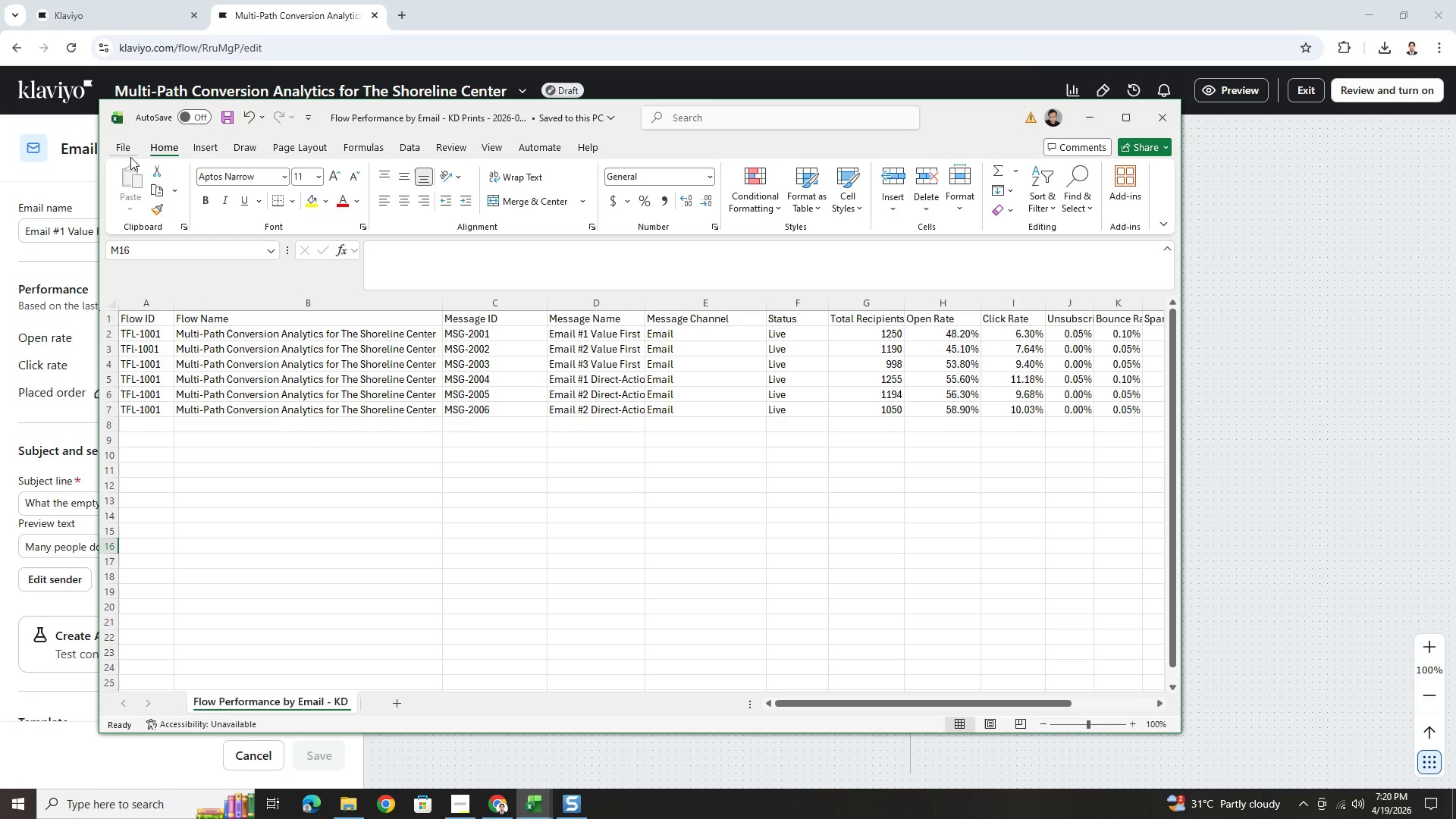 
left_click([127, 152])
 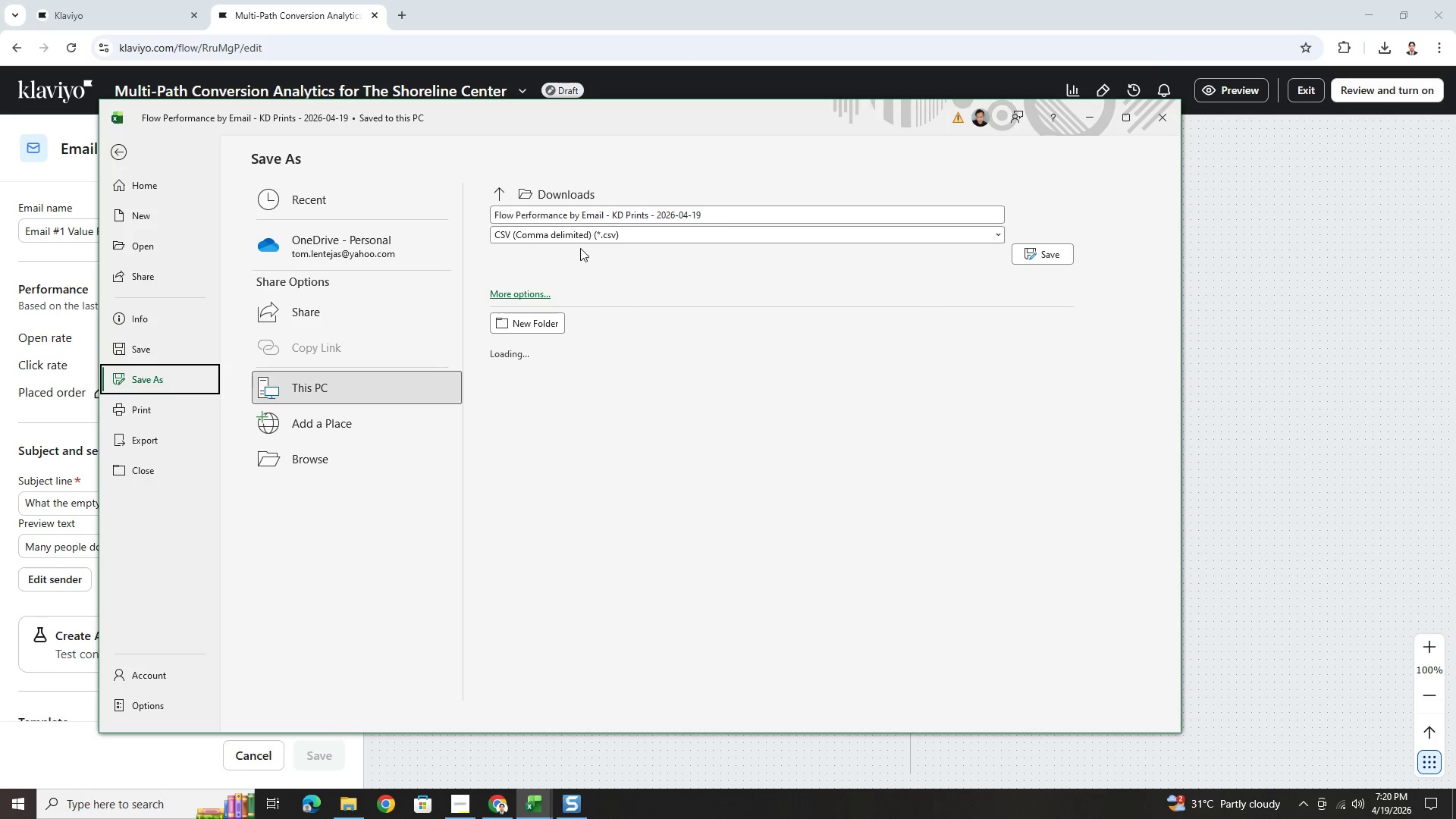 
left_click([536, 293])
 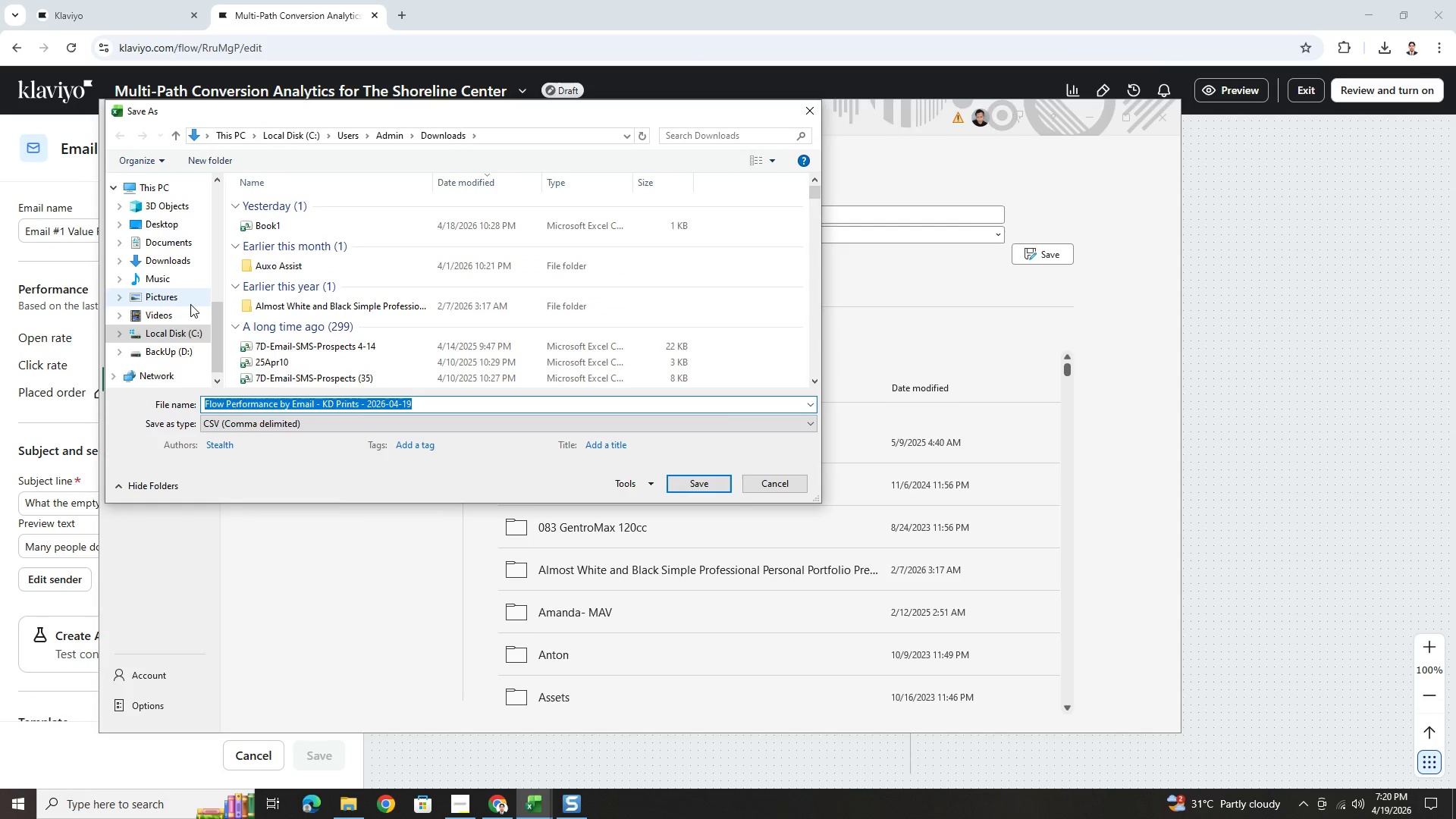 
scroll: coordinate [177, 256], scroll_direction: up, amount: 12.0
 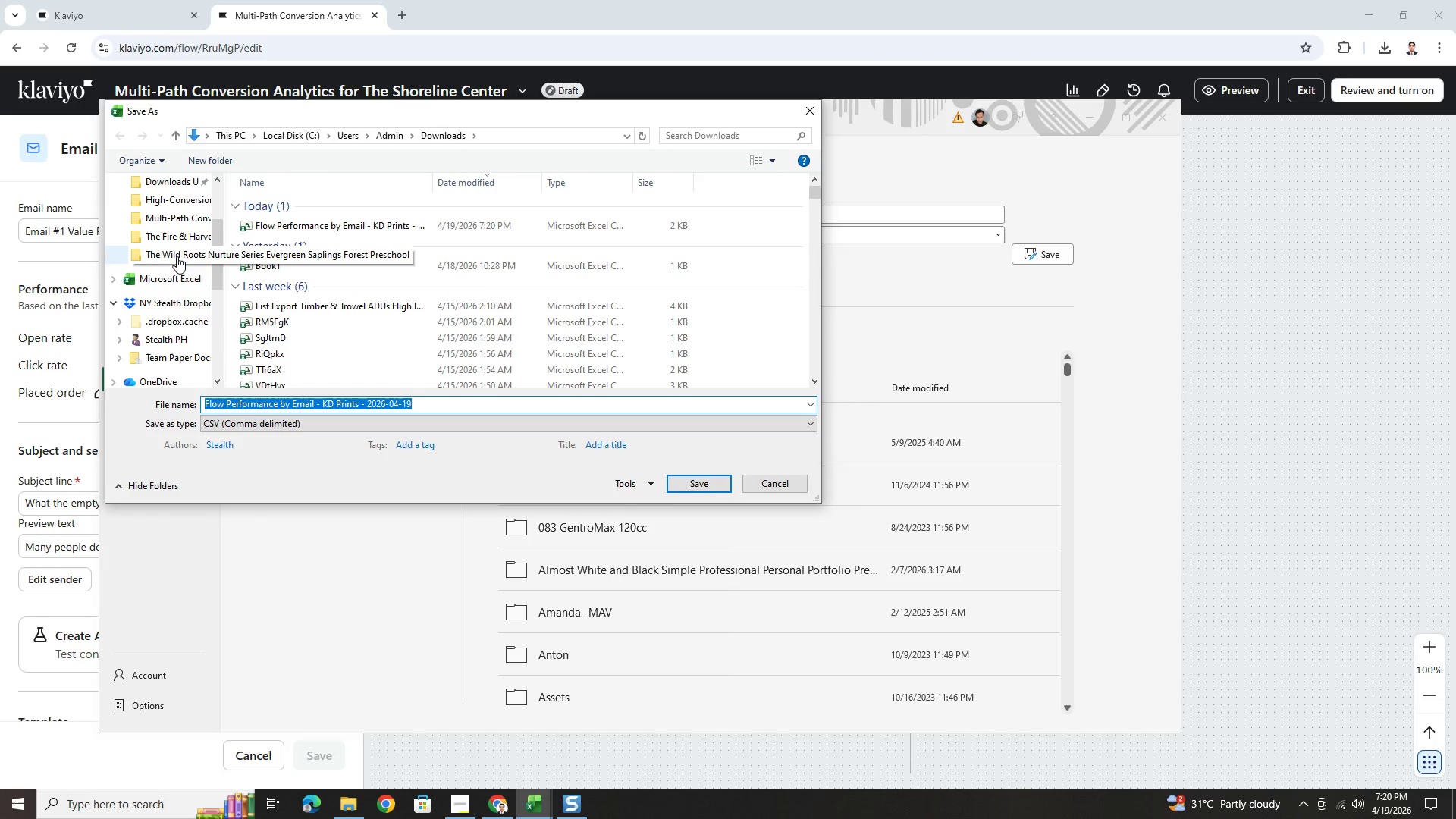 
left_click([177, 256])
 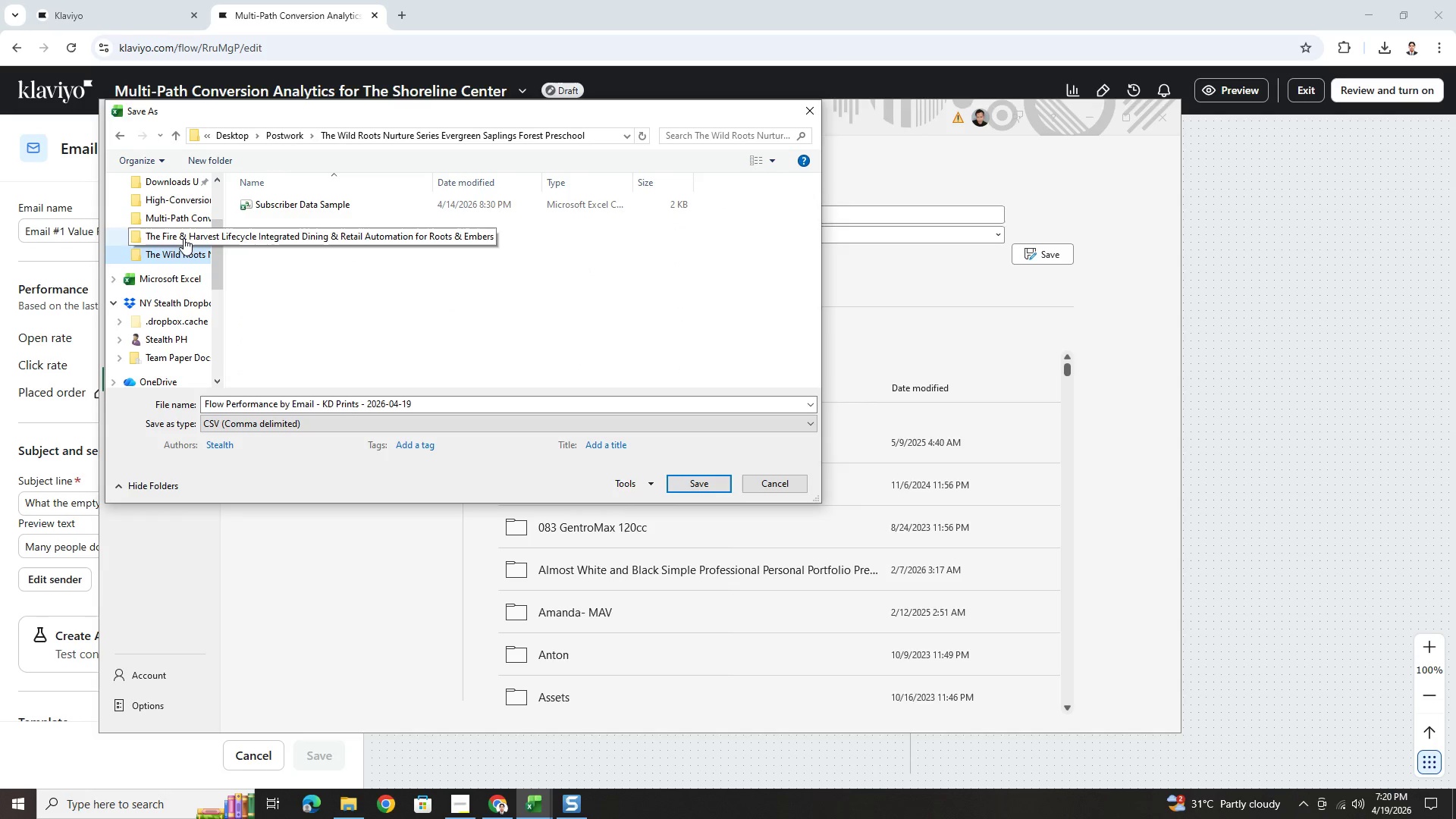 
left_click([186, 221])